 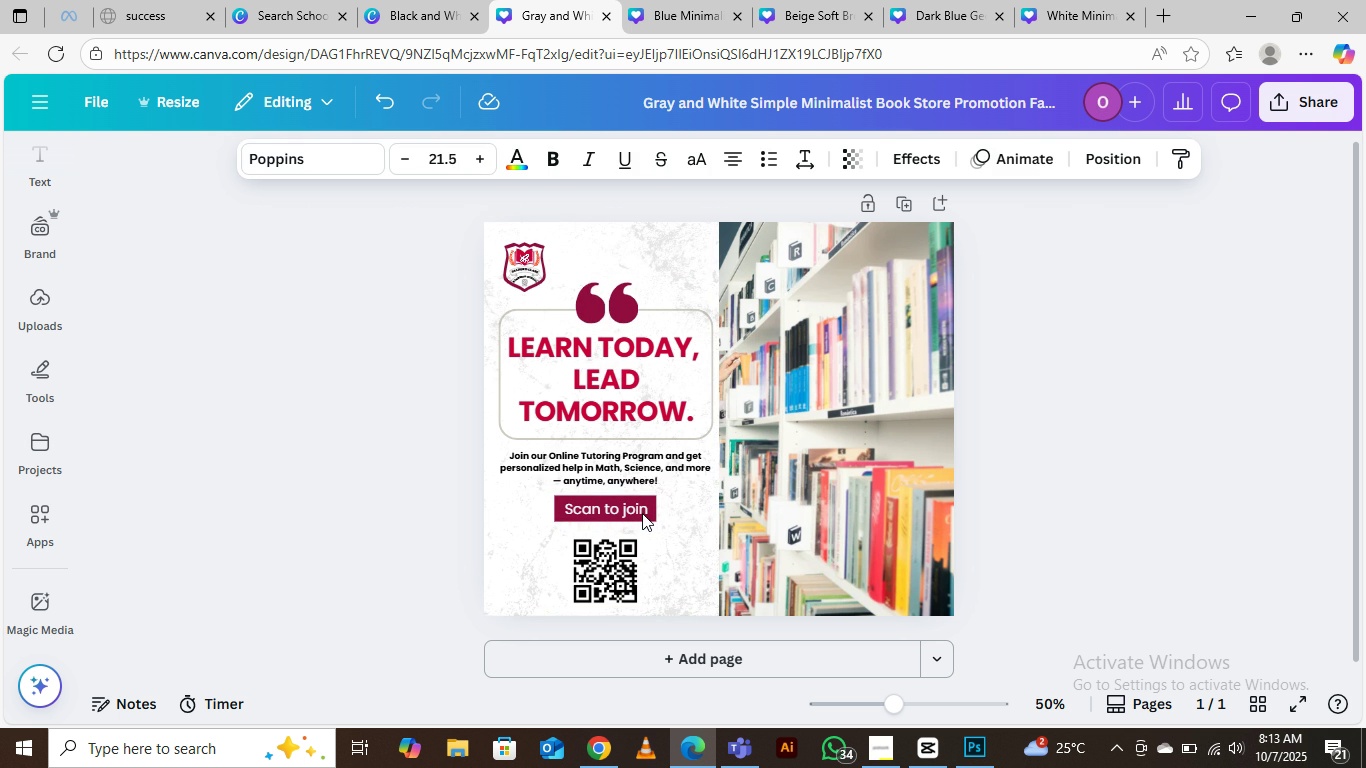 
key(ArrowUp)
 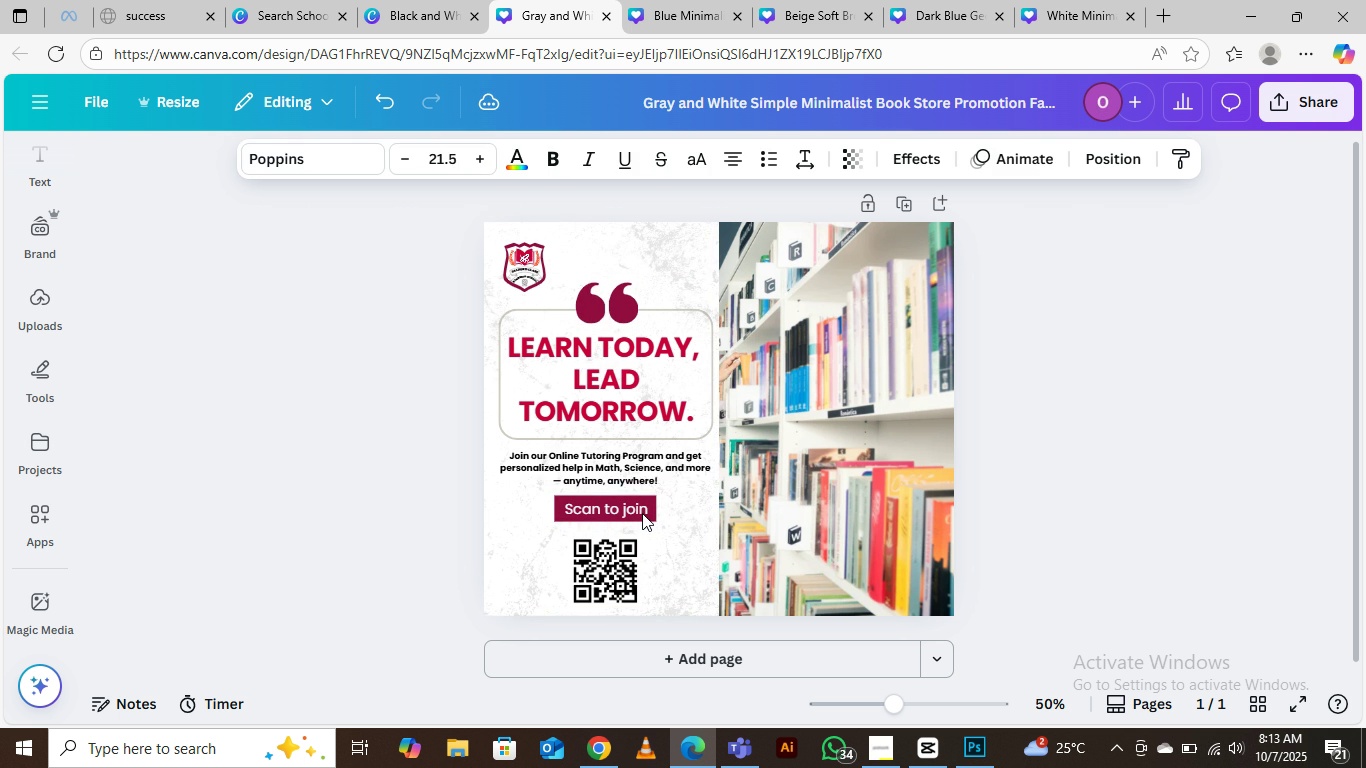 
key(ArrowUp)
 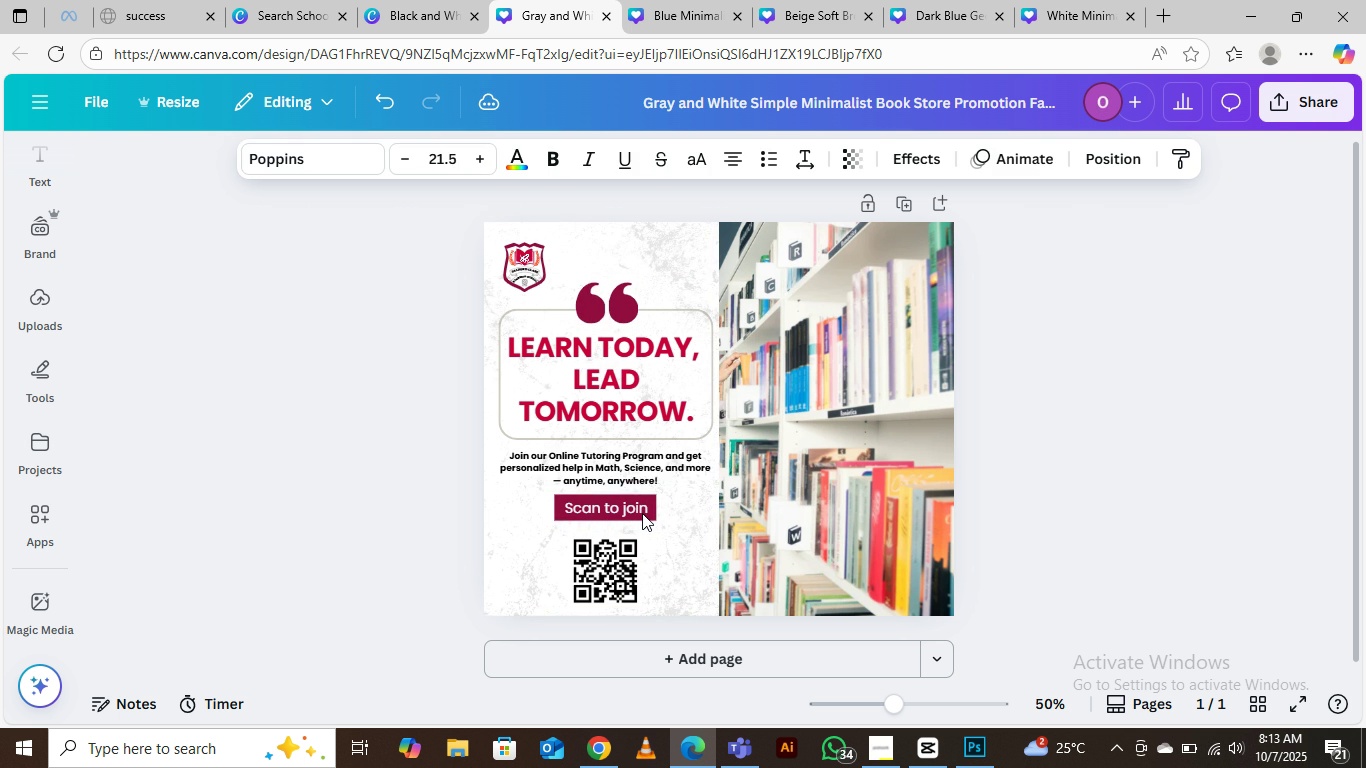 
key(ArrowUp)
 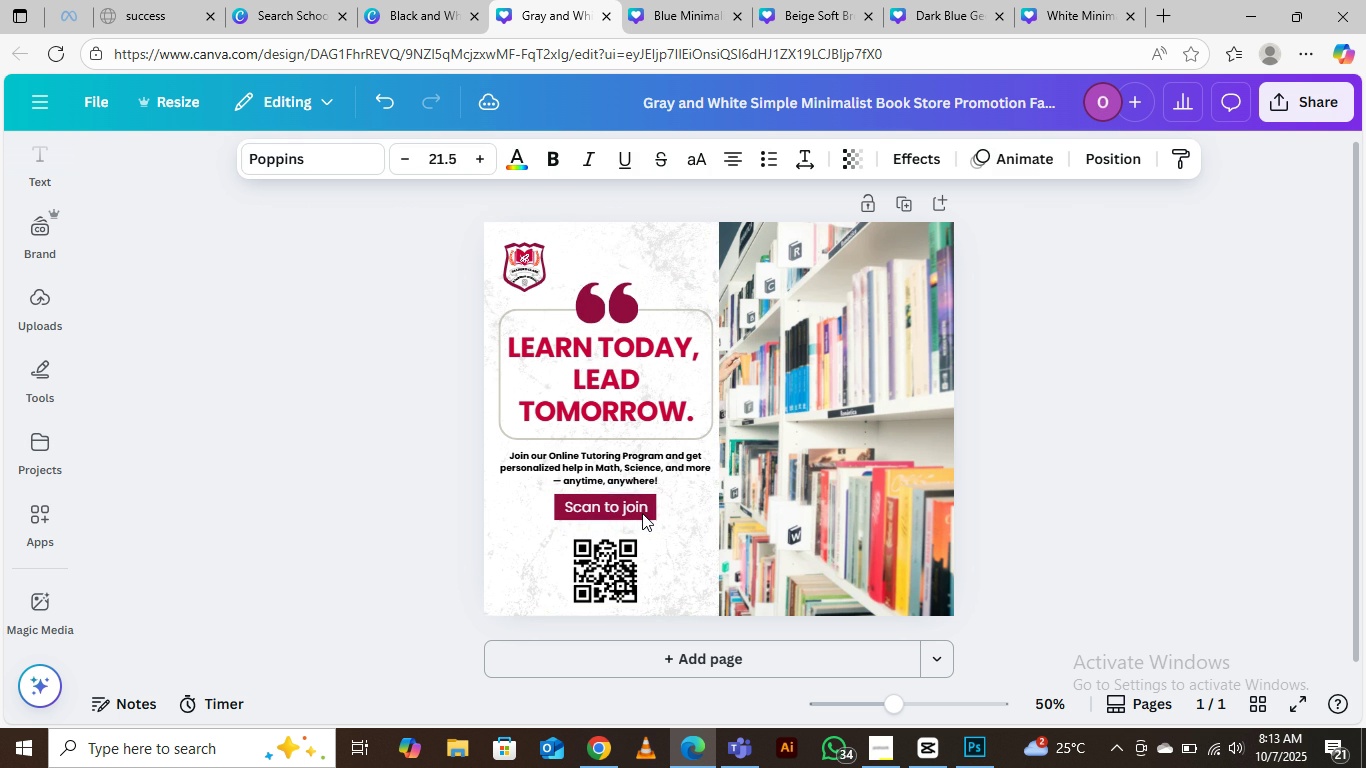 
key(ArrowUp)
 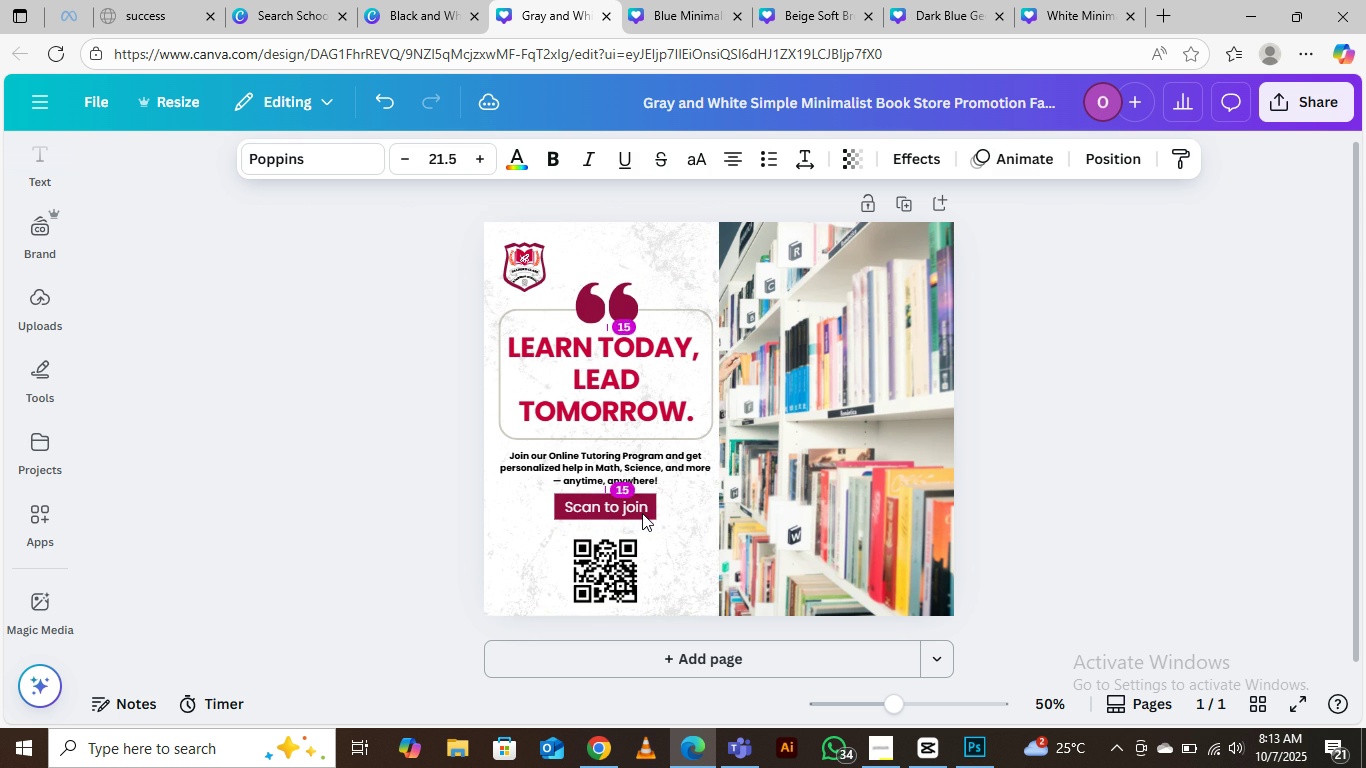 
key(ArrowUp)
 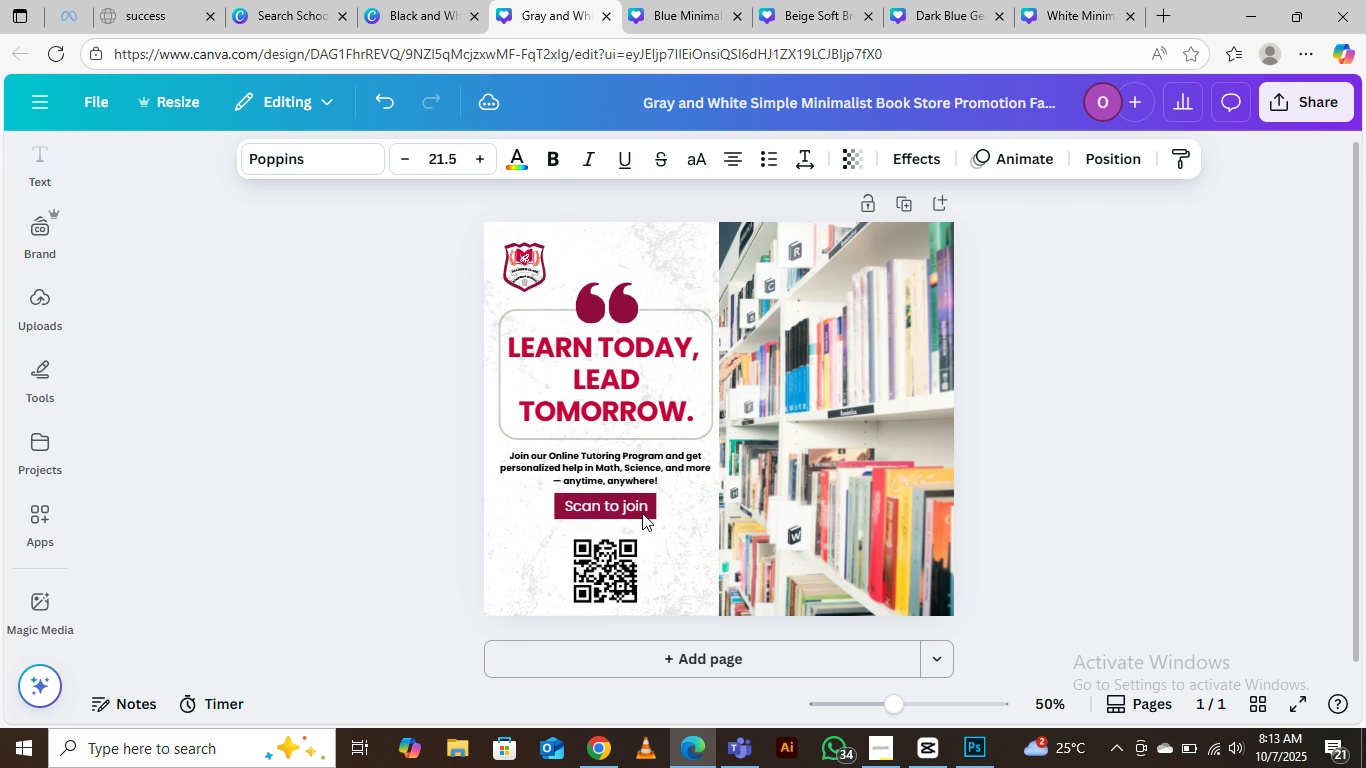 
key(ArrowUp)
 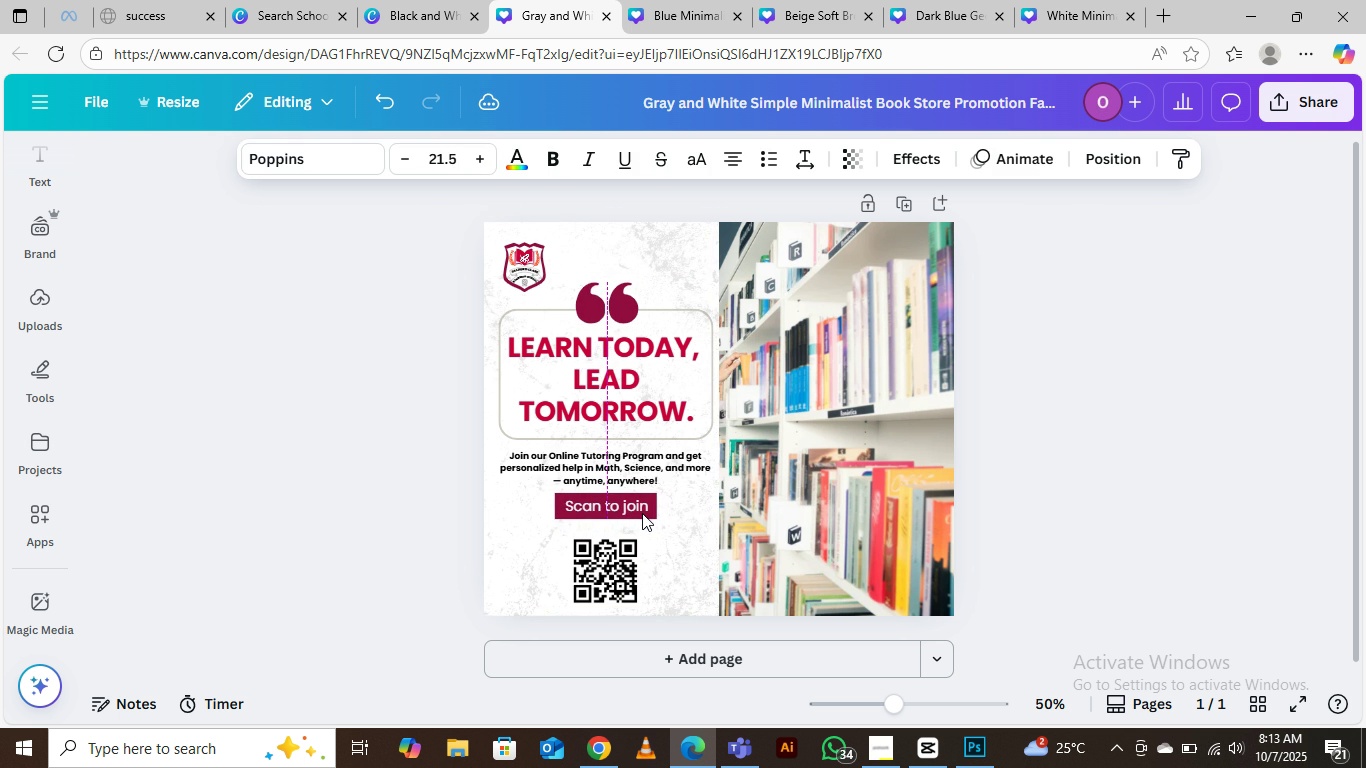 
key(ArrowRight)
 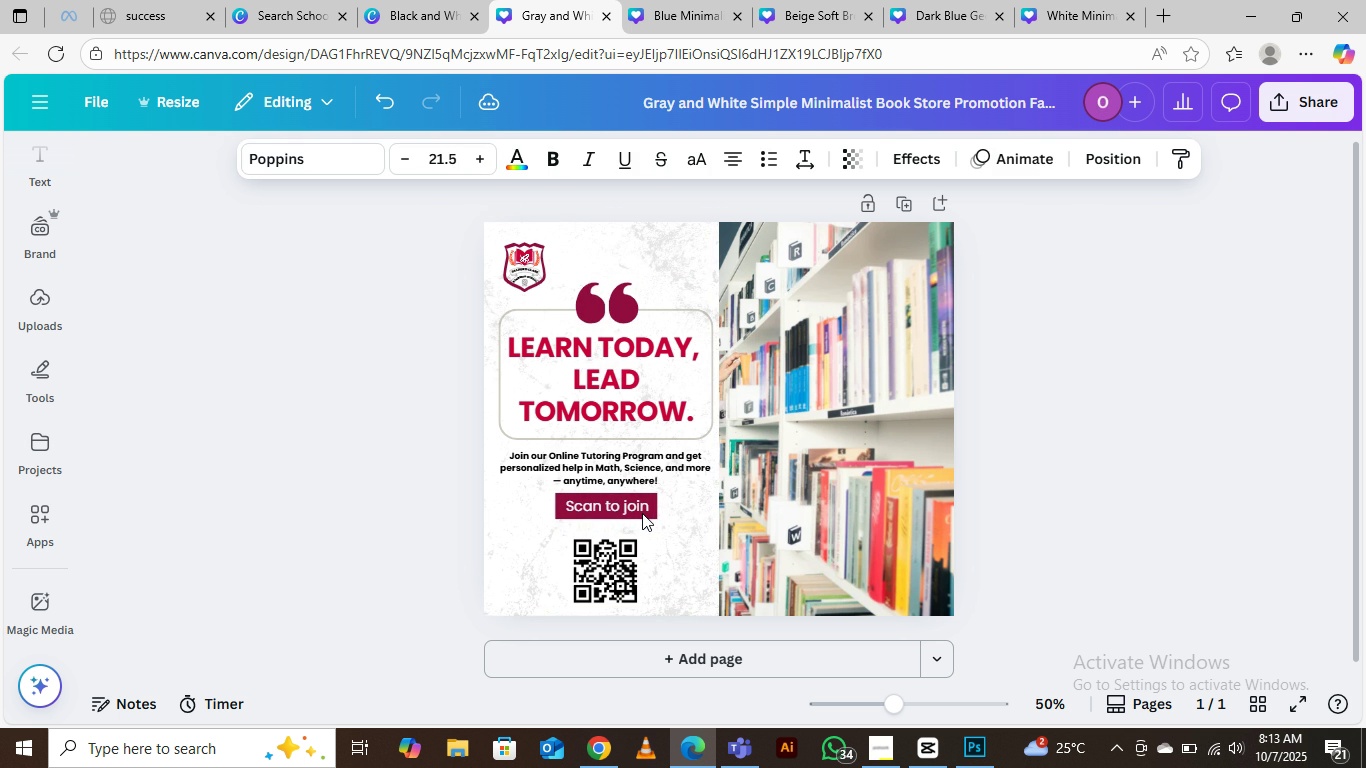 
key(ArrowRight)
 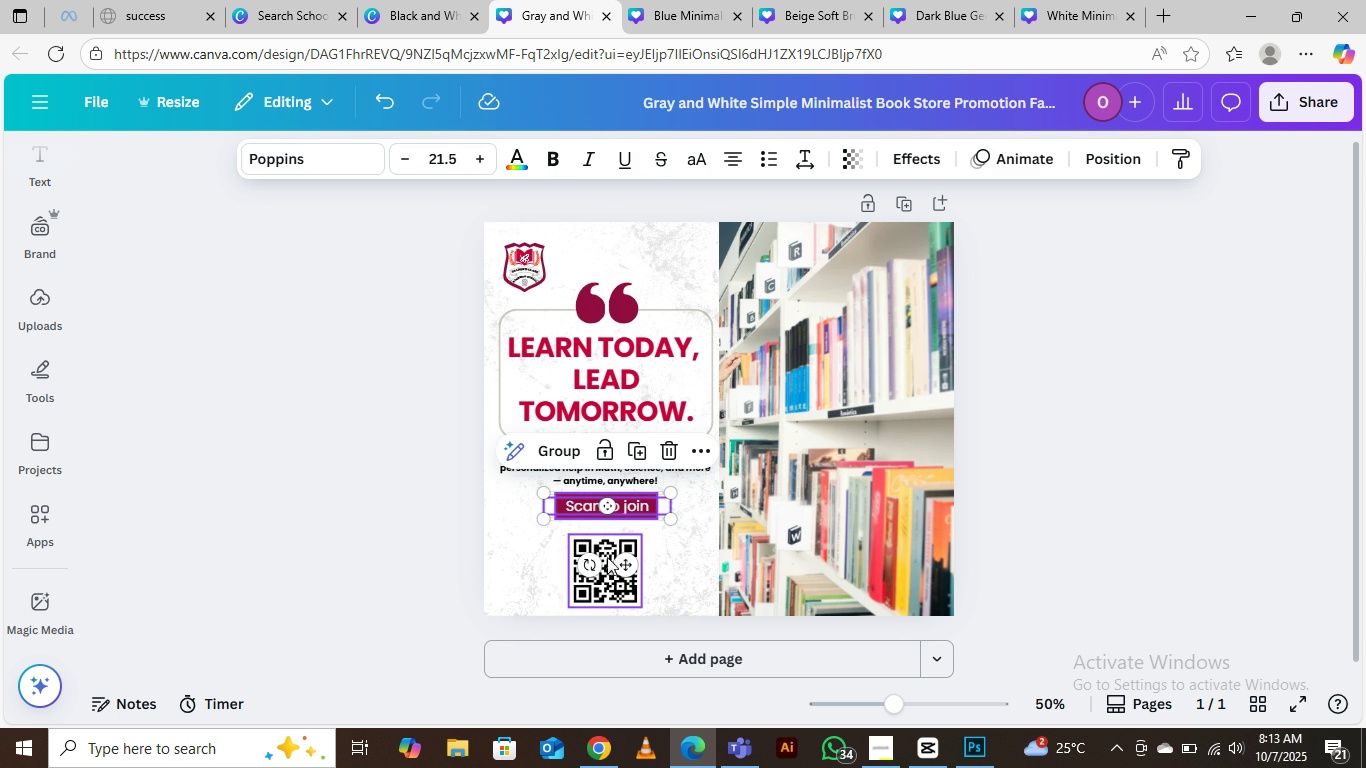 
left_click([610, 557])